 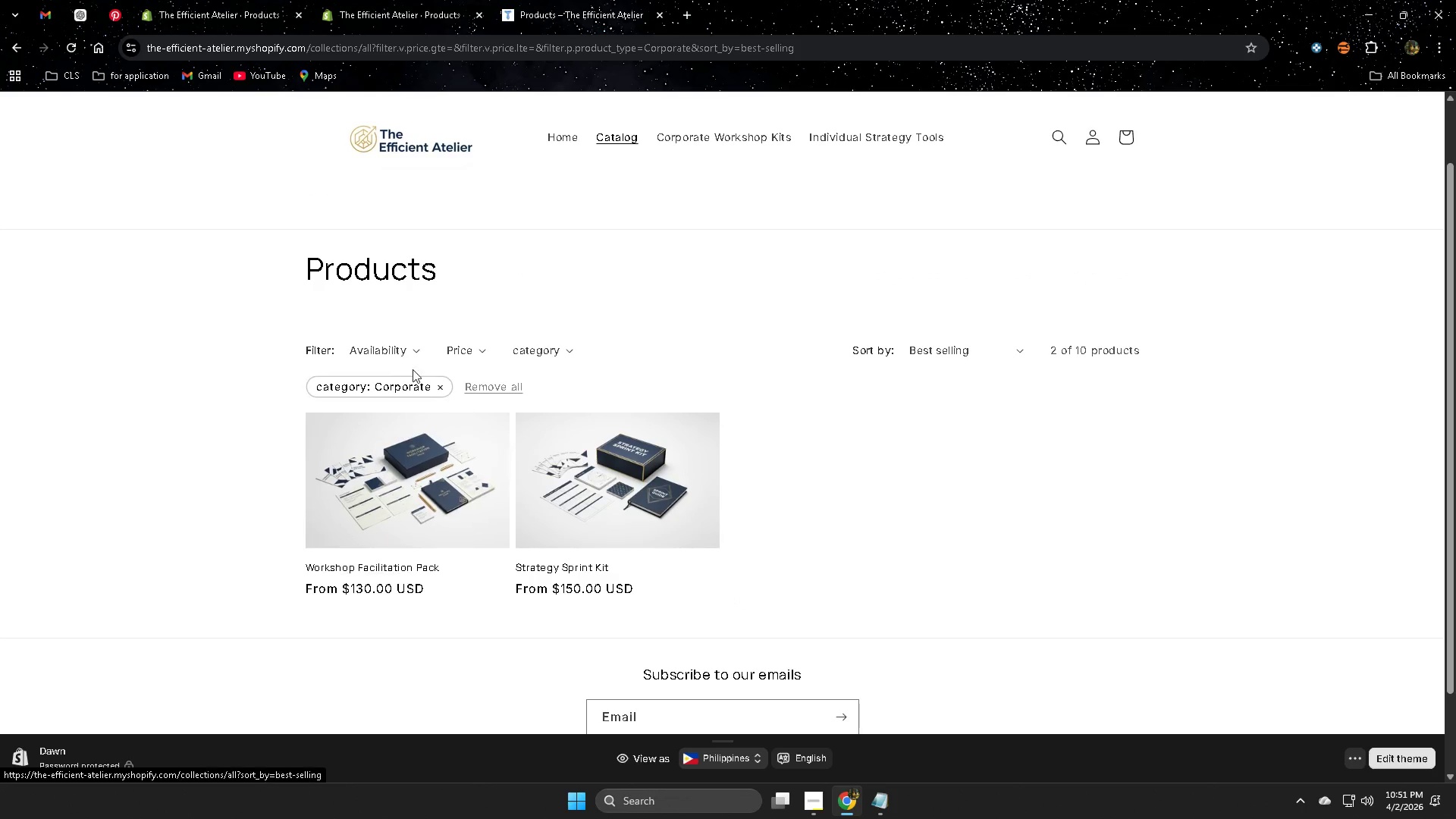 
left_click([566, 140])
 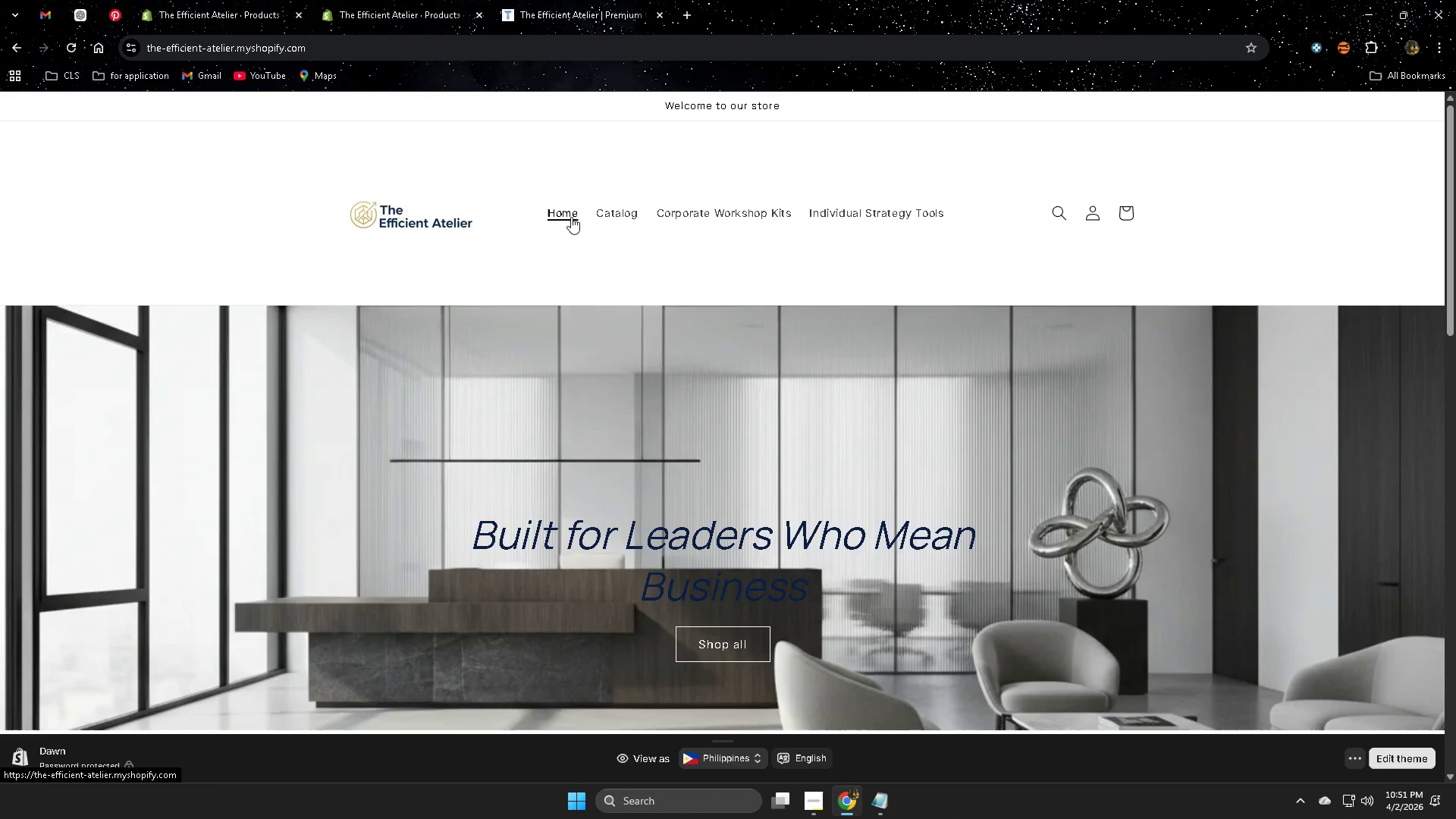 
scroll: coordinate [461, 540], scroll_direction: down, amount: 5.0
 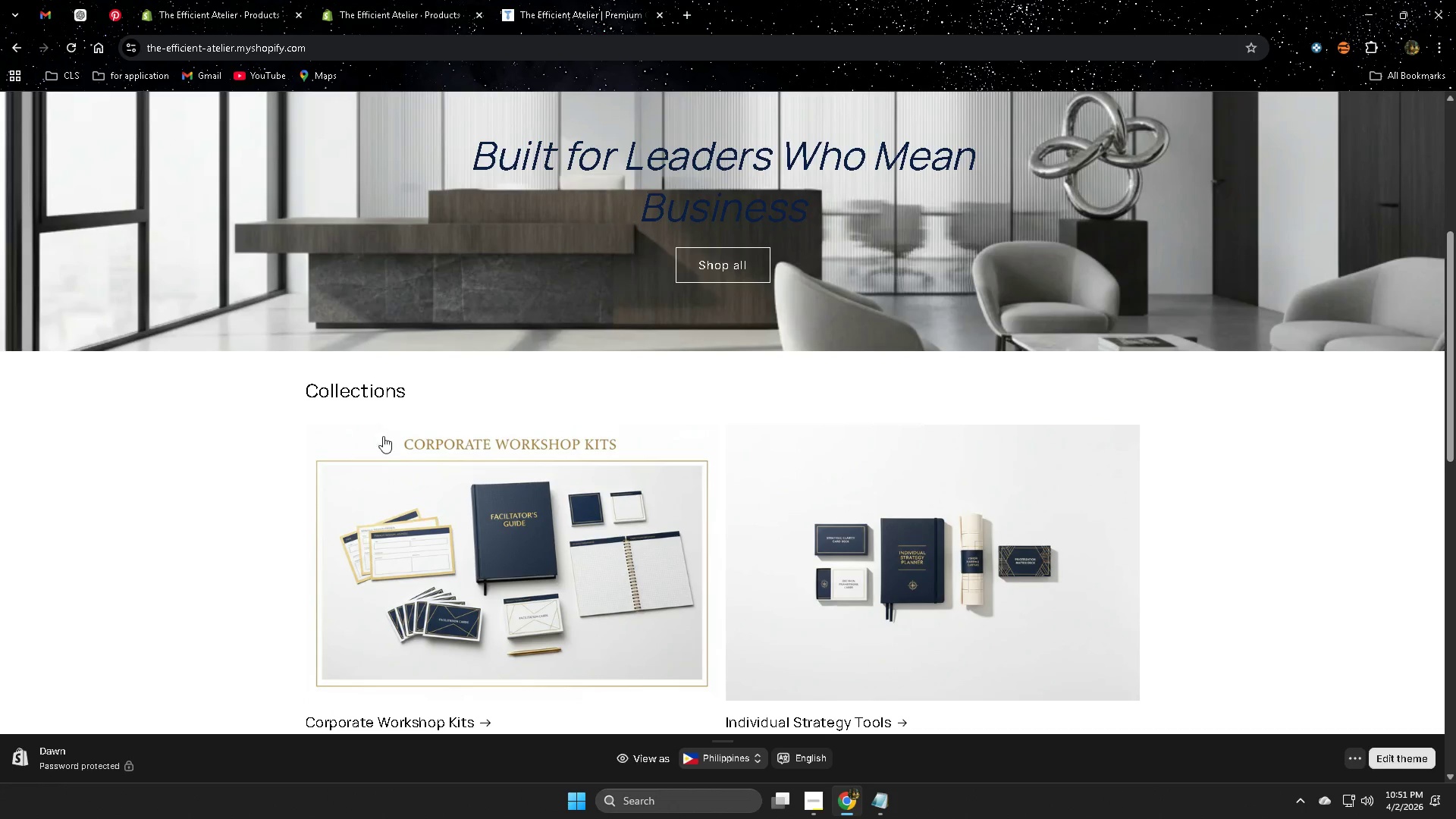 
left_click([485, 510])
 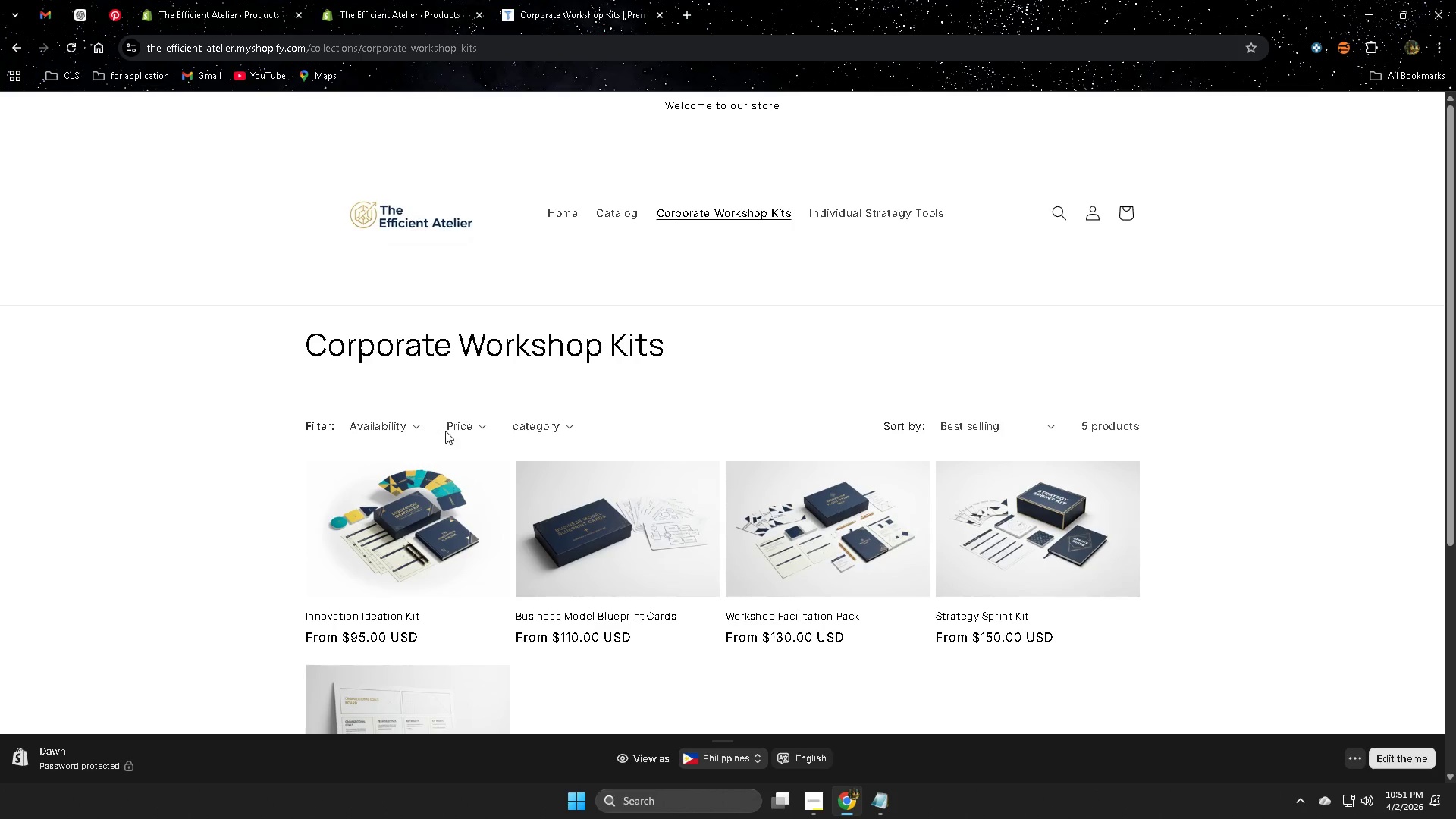 
left_click([569, 428])
 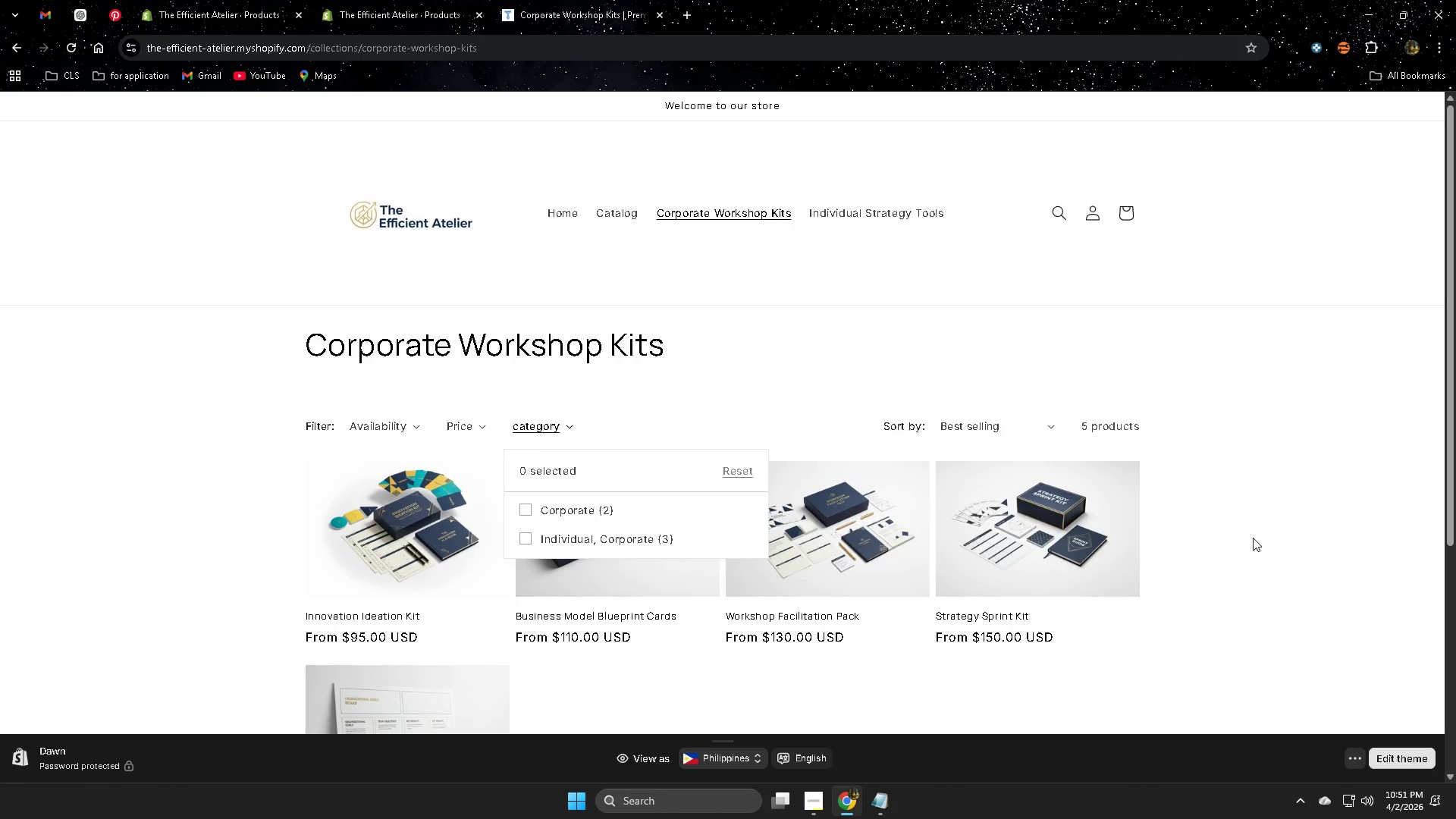 
scroll: coordinate [1253, 538], scroll_direction: down, amount: 1.0
 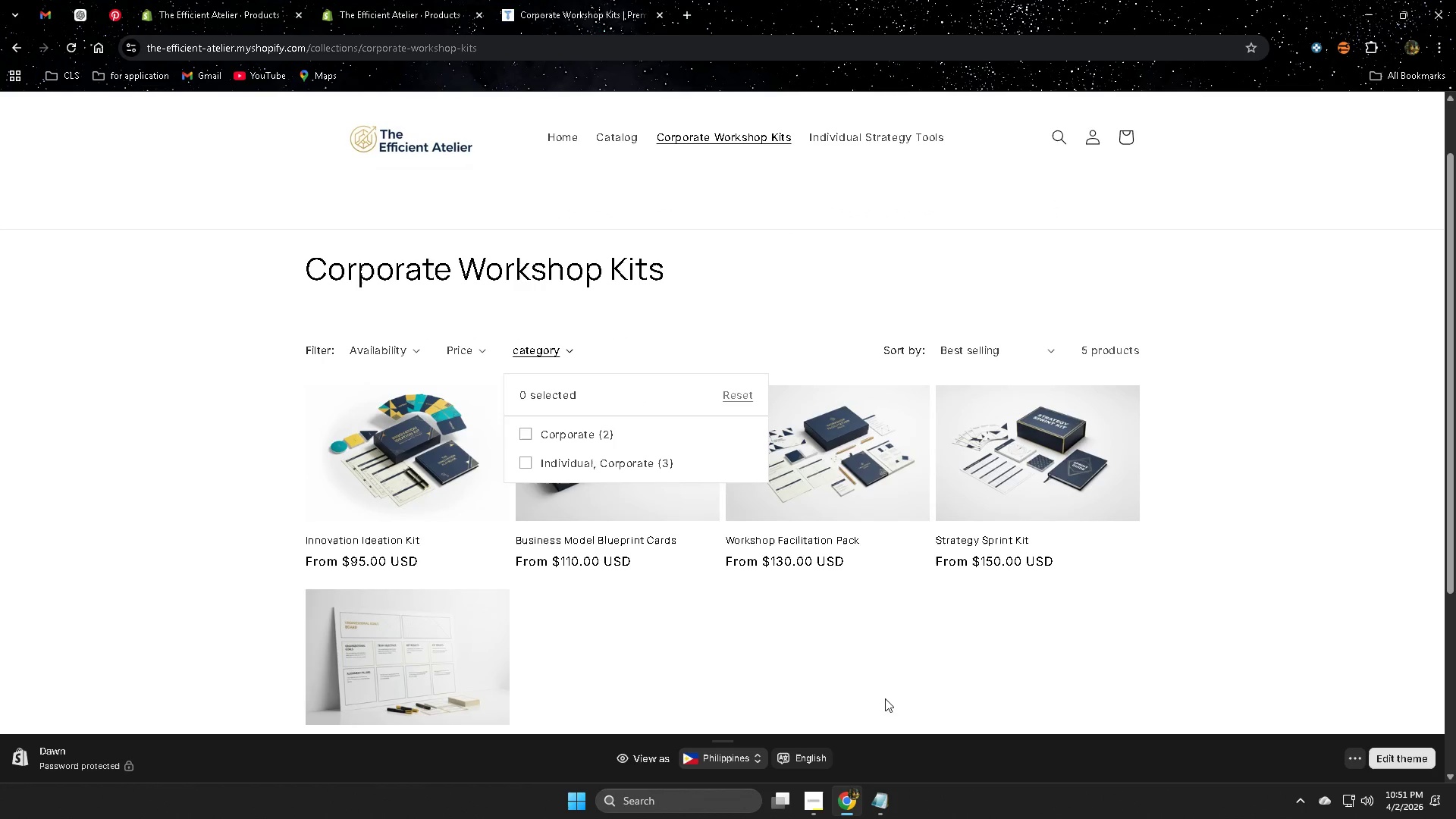 
wait(5.18)
 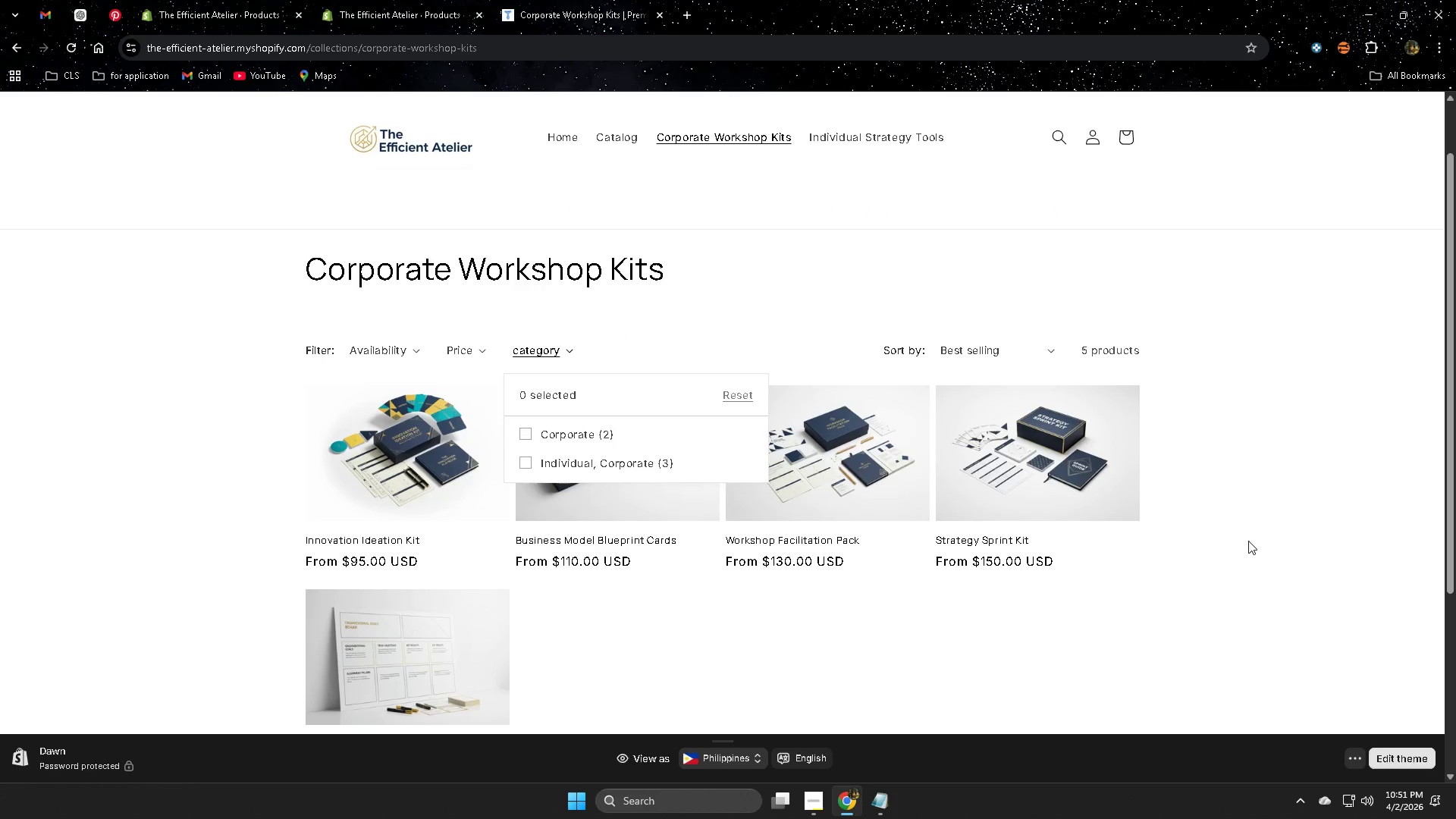 
left_click([807, 748])